 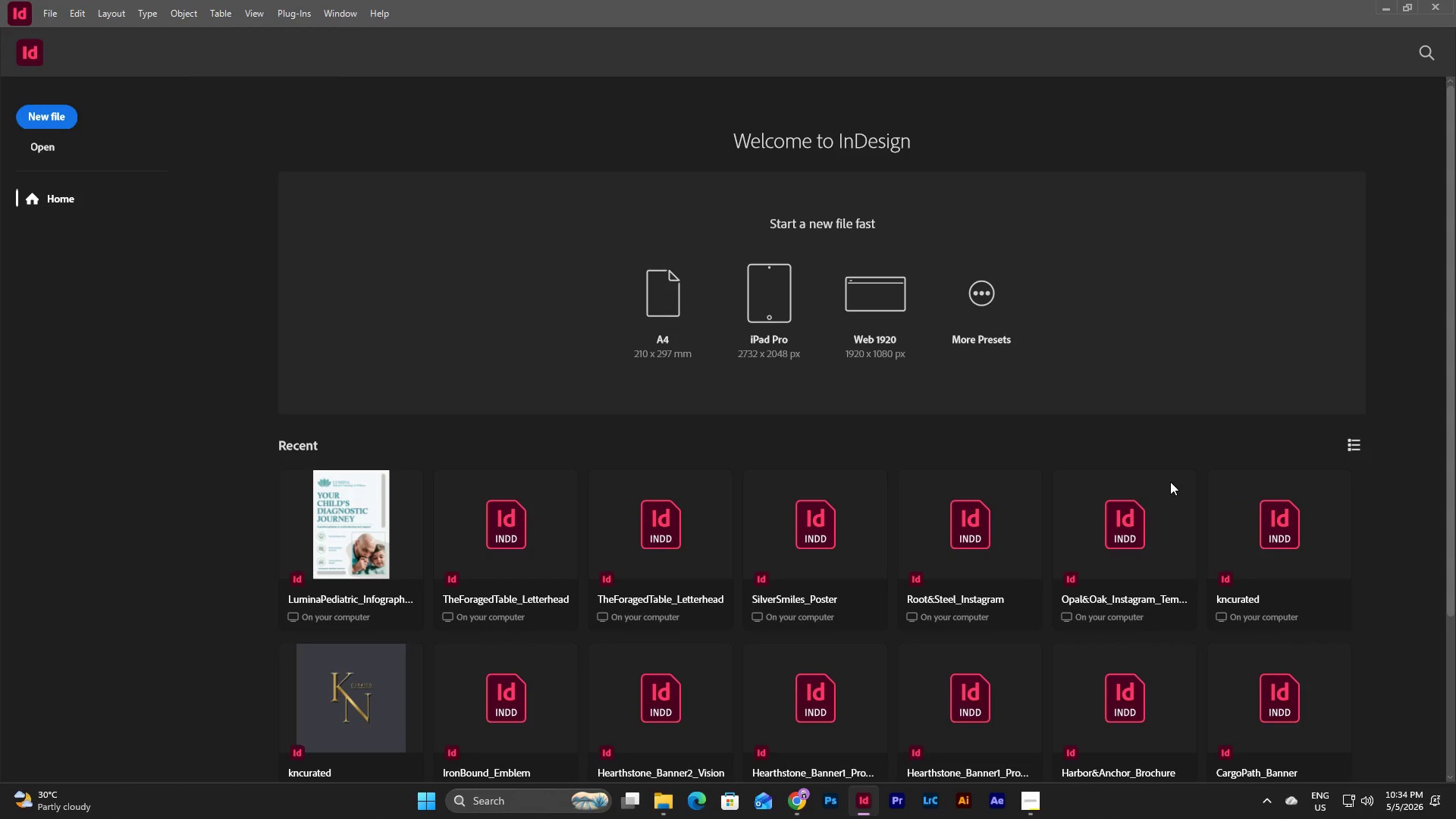 
left_click_drag(start_coordinate=[786, 778], to_coordinate=[768, 777])
 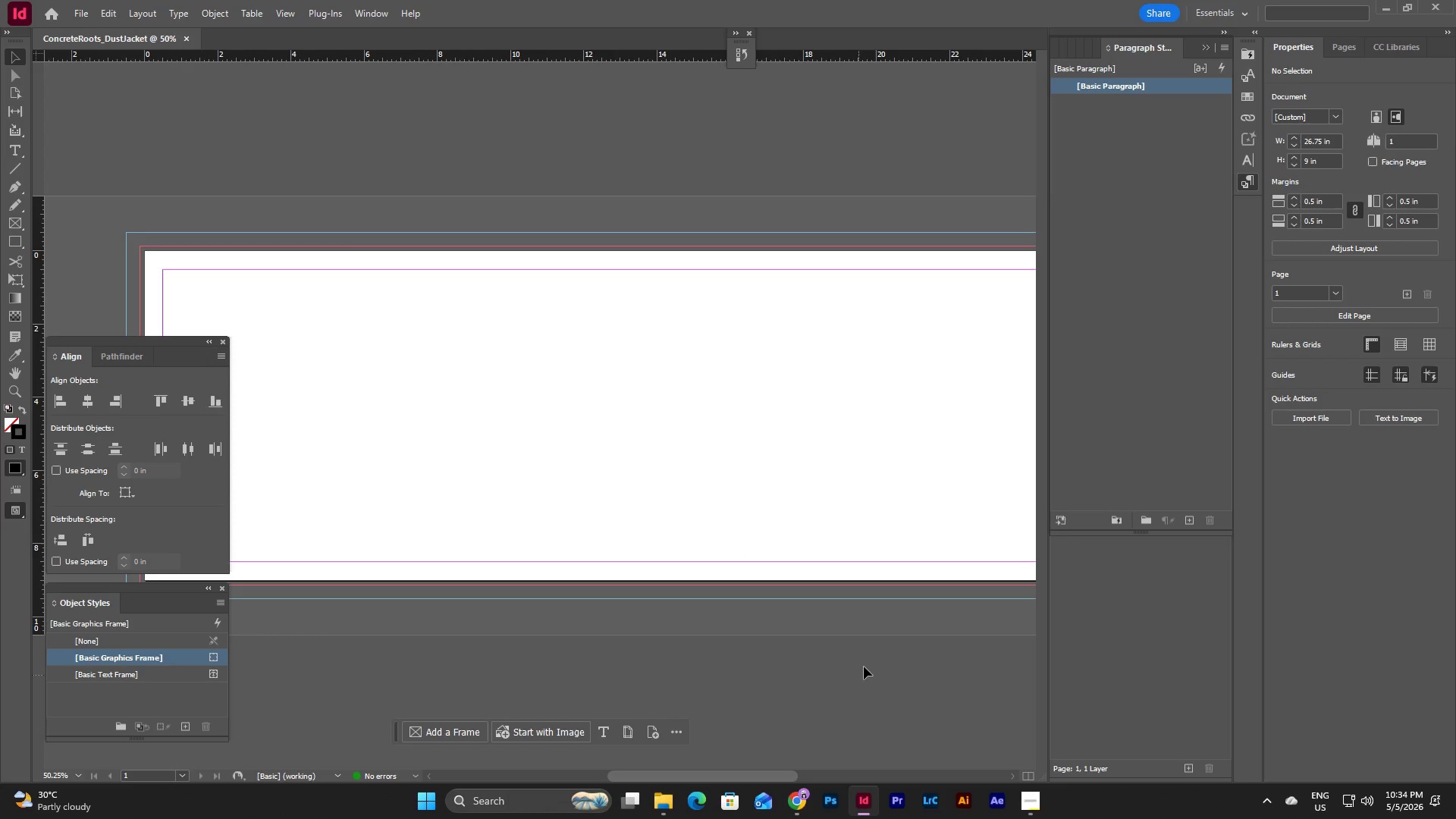 
left_click_drag(start_coordinate=[776, 774], to_coordinate=[810, 772])
 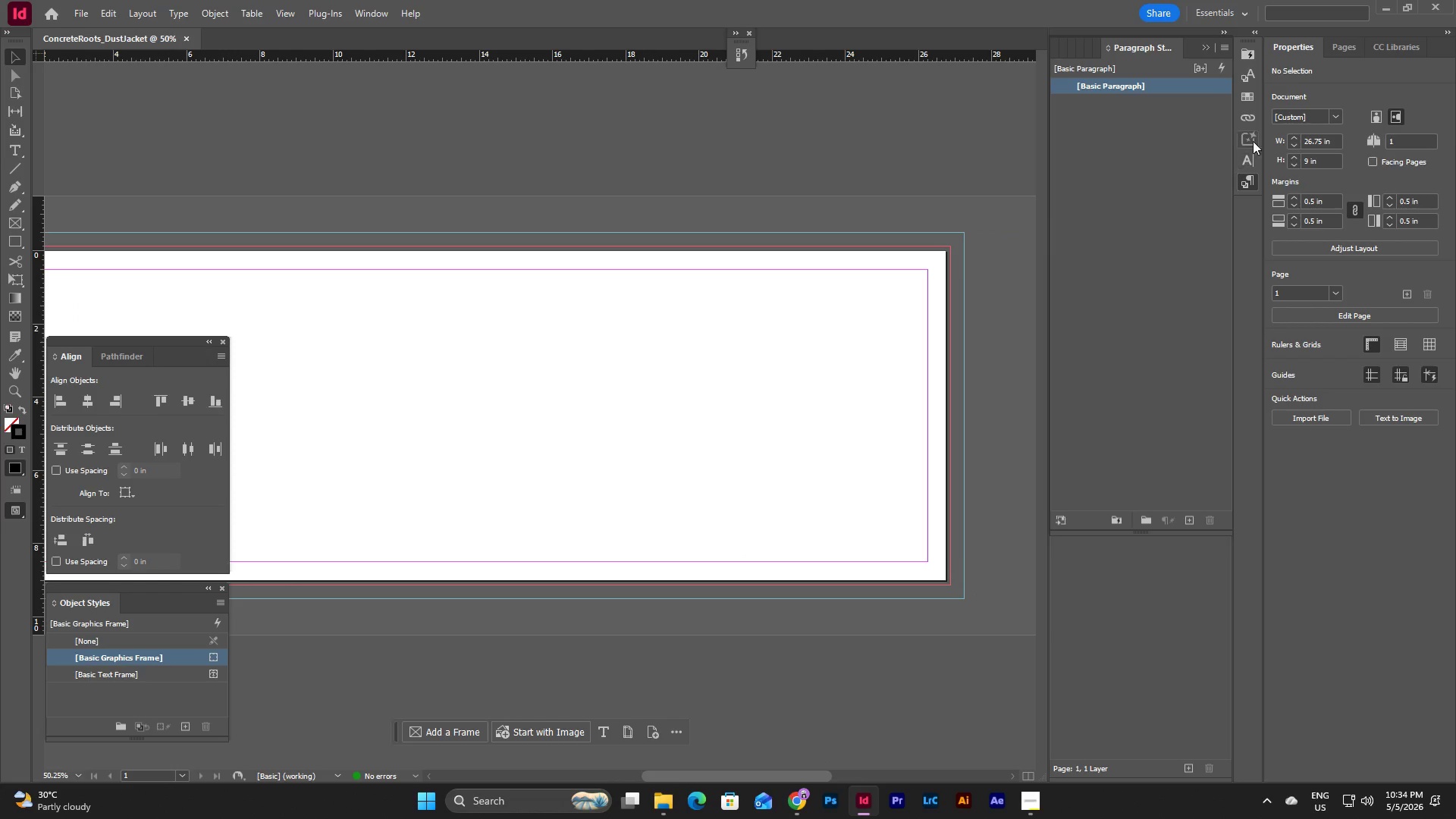 
left_click([1245, 93])
 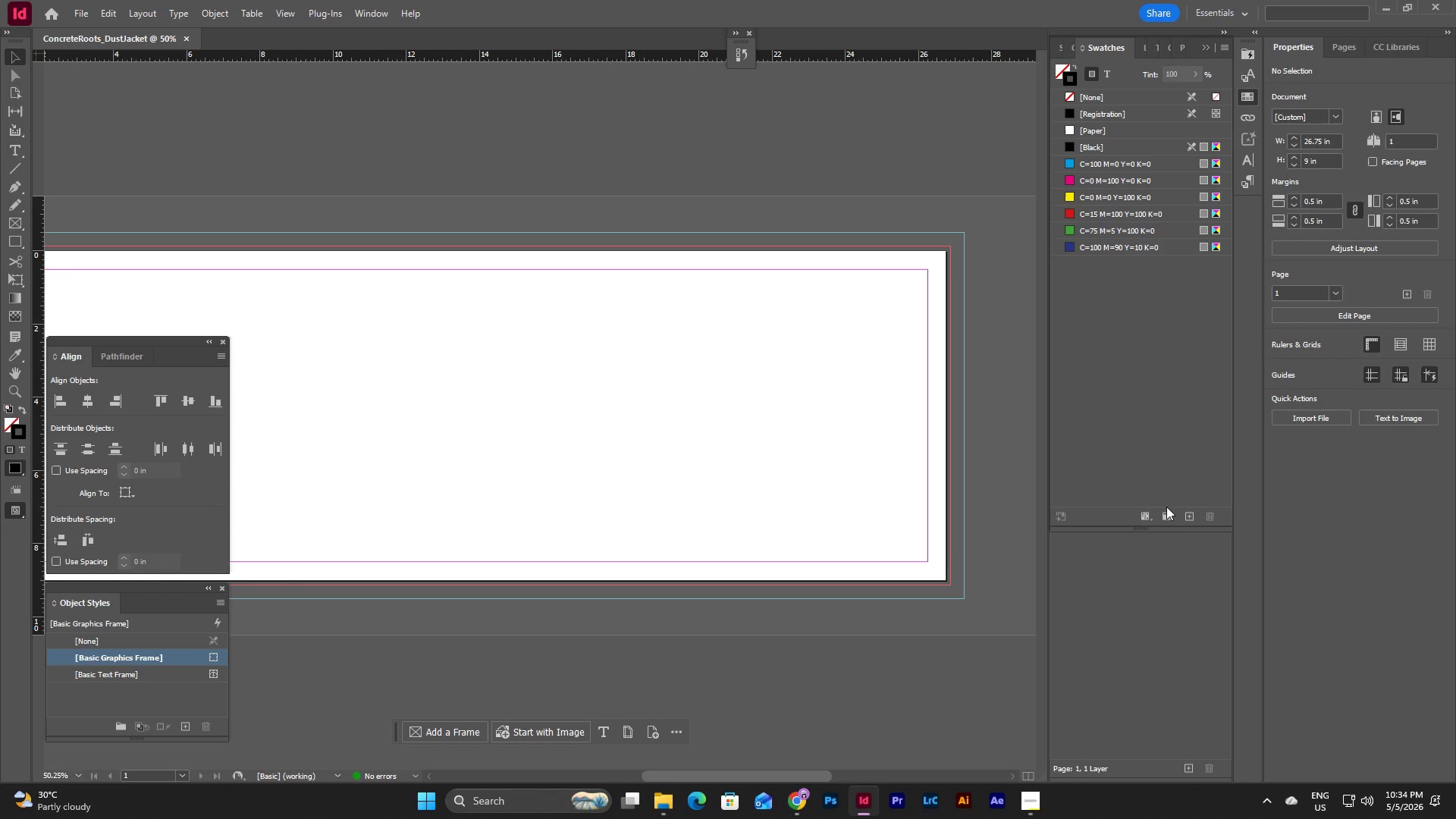 
left_click([1166, 513])
 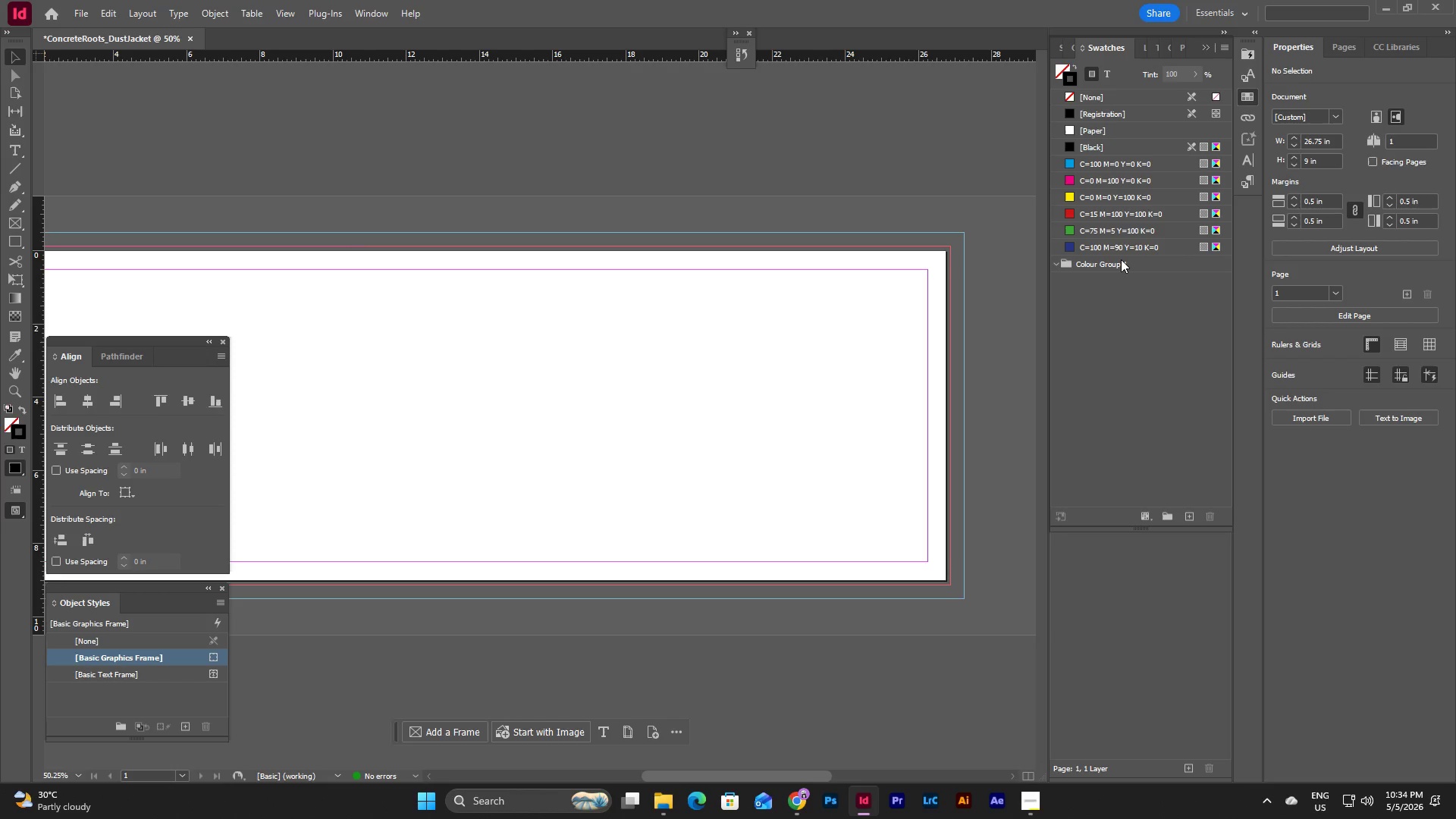 
double_click([1121, 259])
 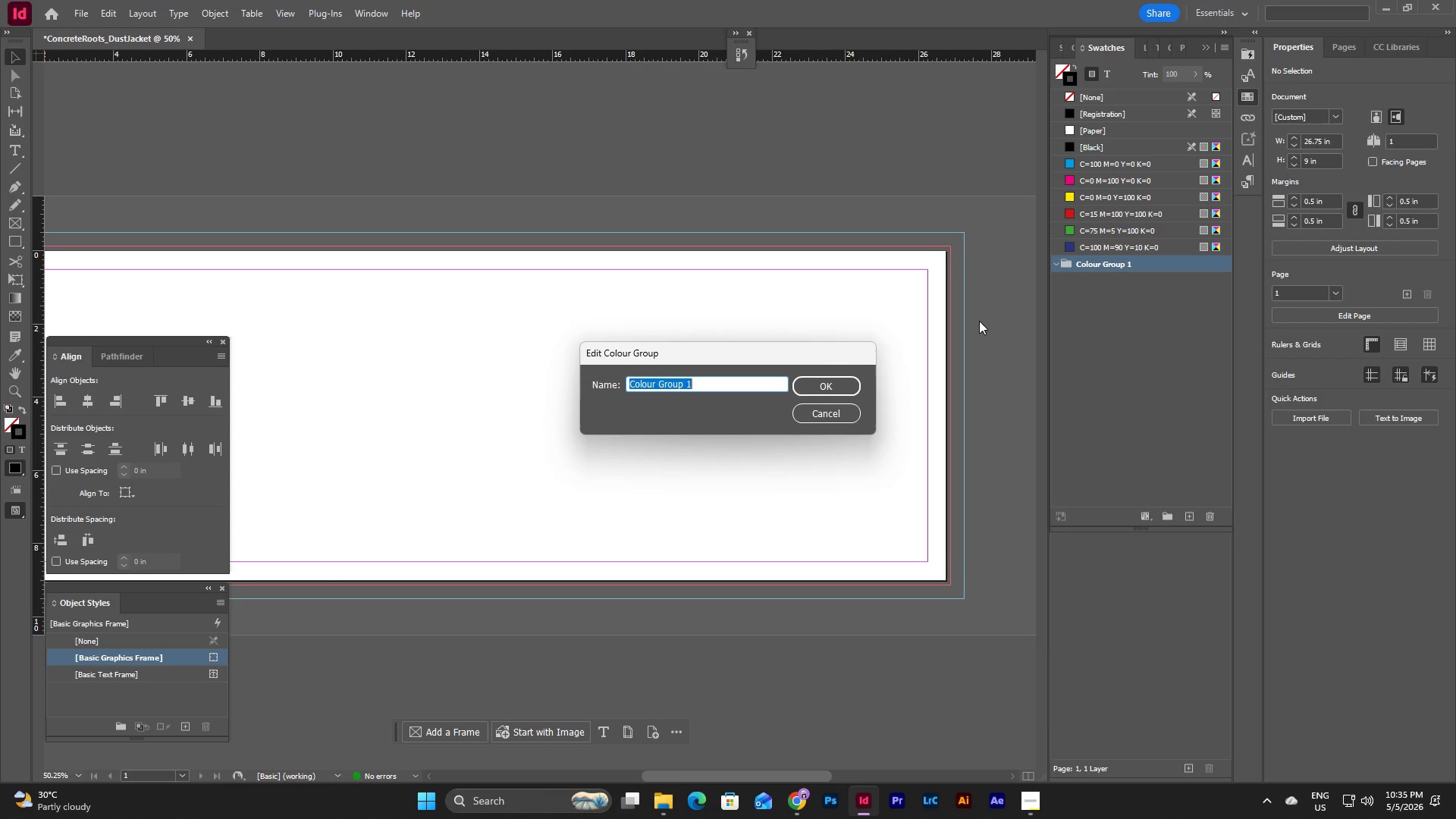 
type(ConcreteRoots)
 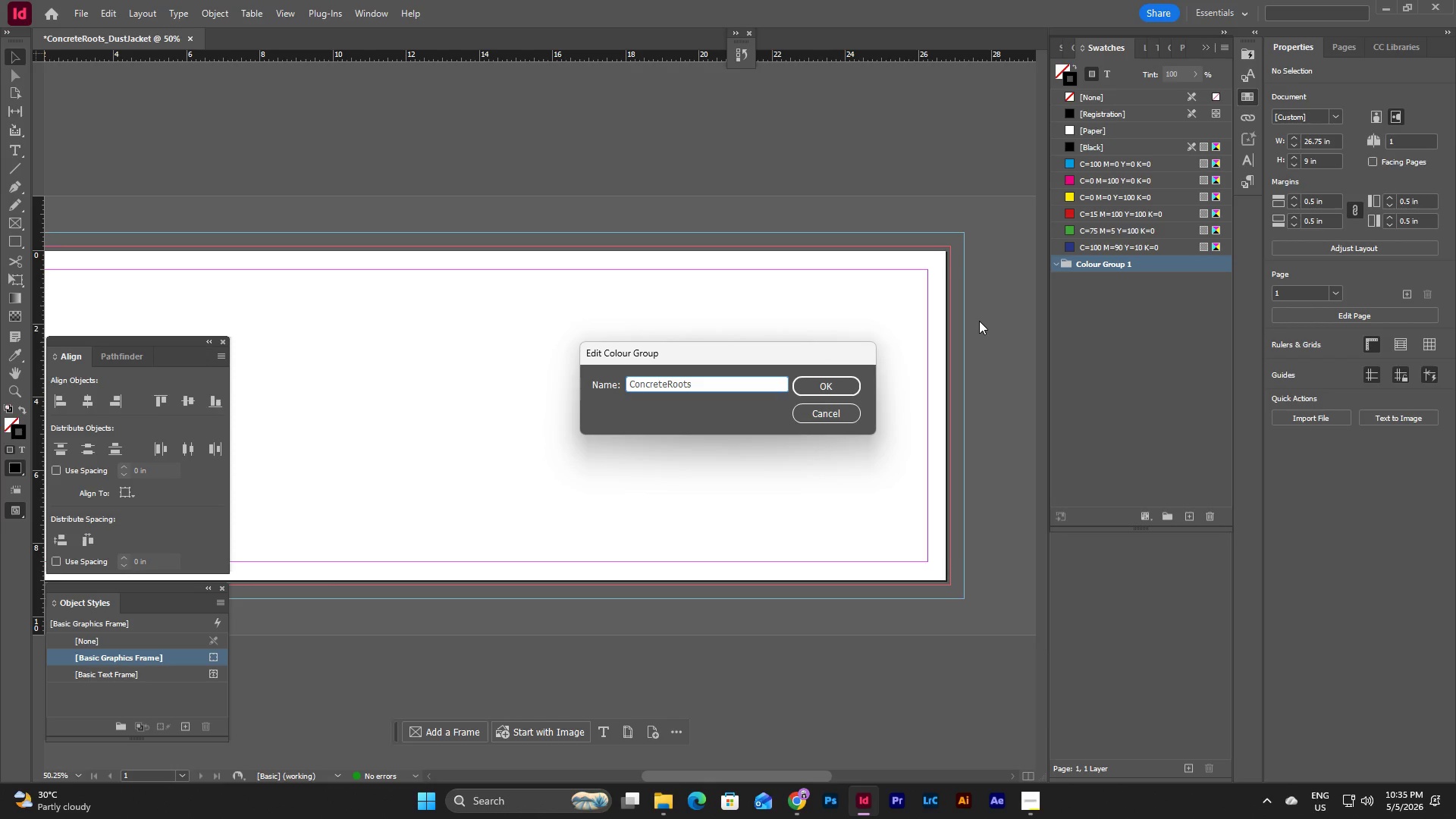 
left_click([846, 384])
 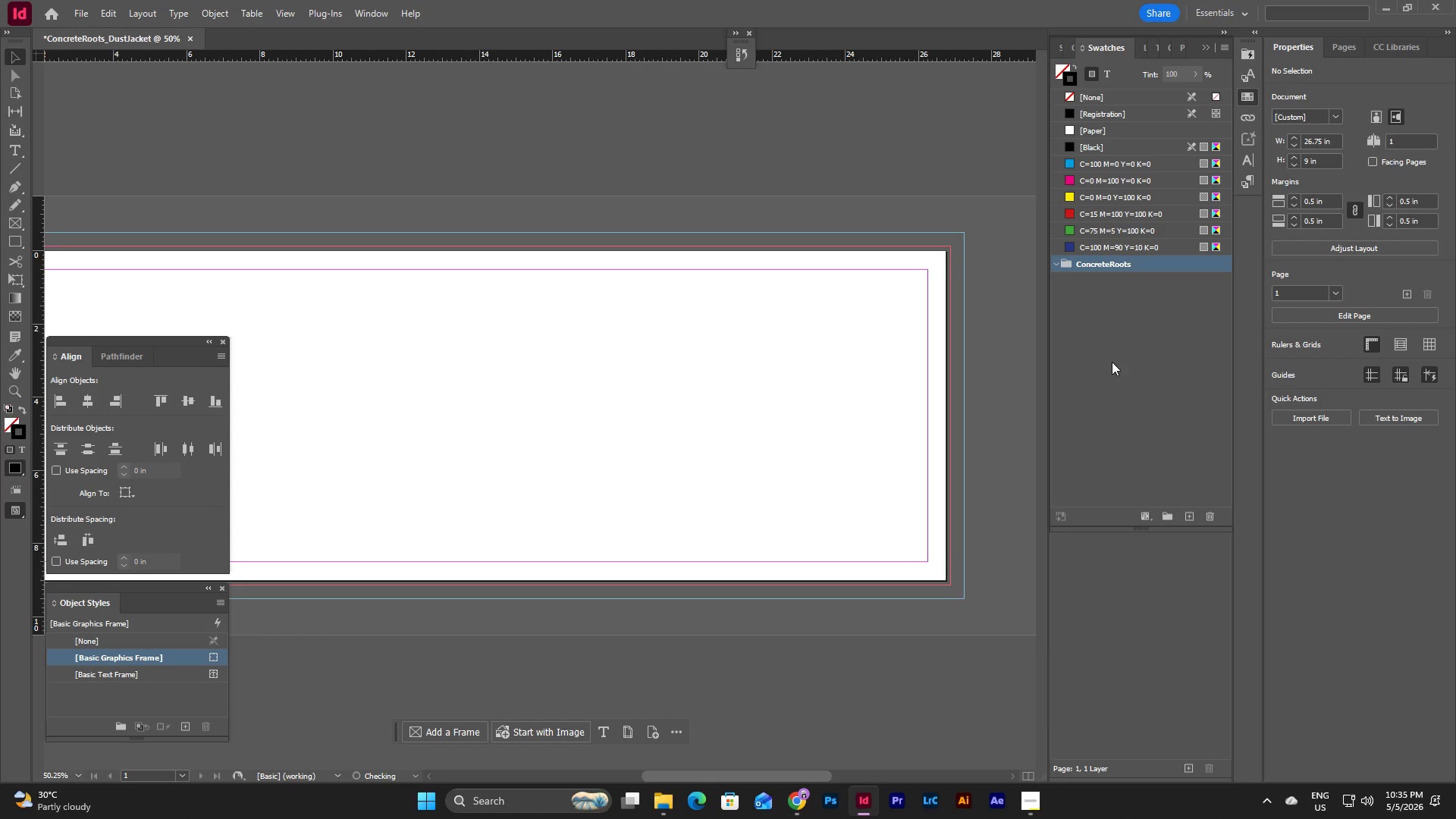 
left_click([1112, 362])
 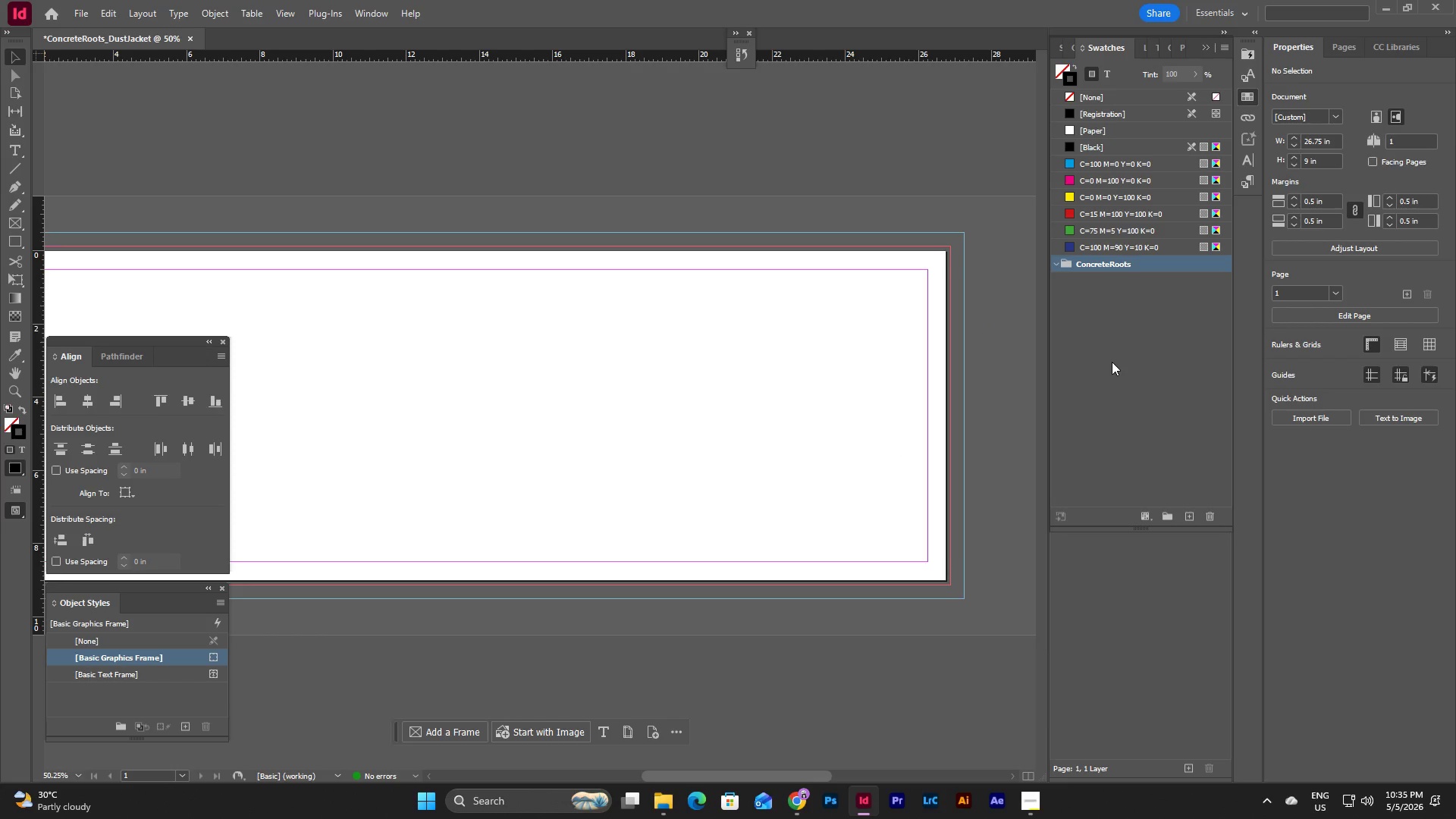 
wait(18.06)
 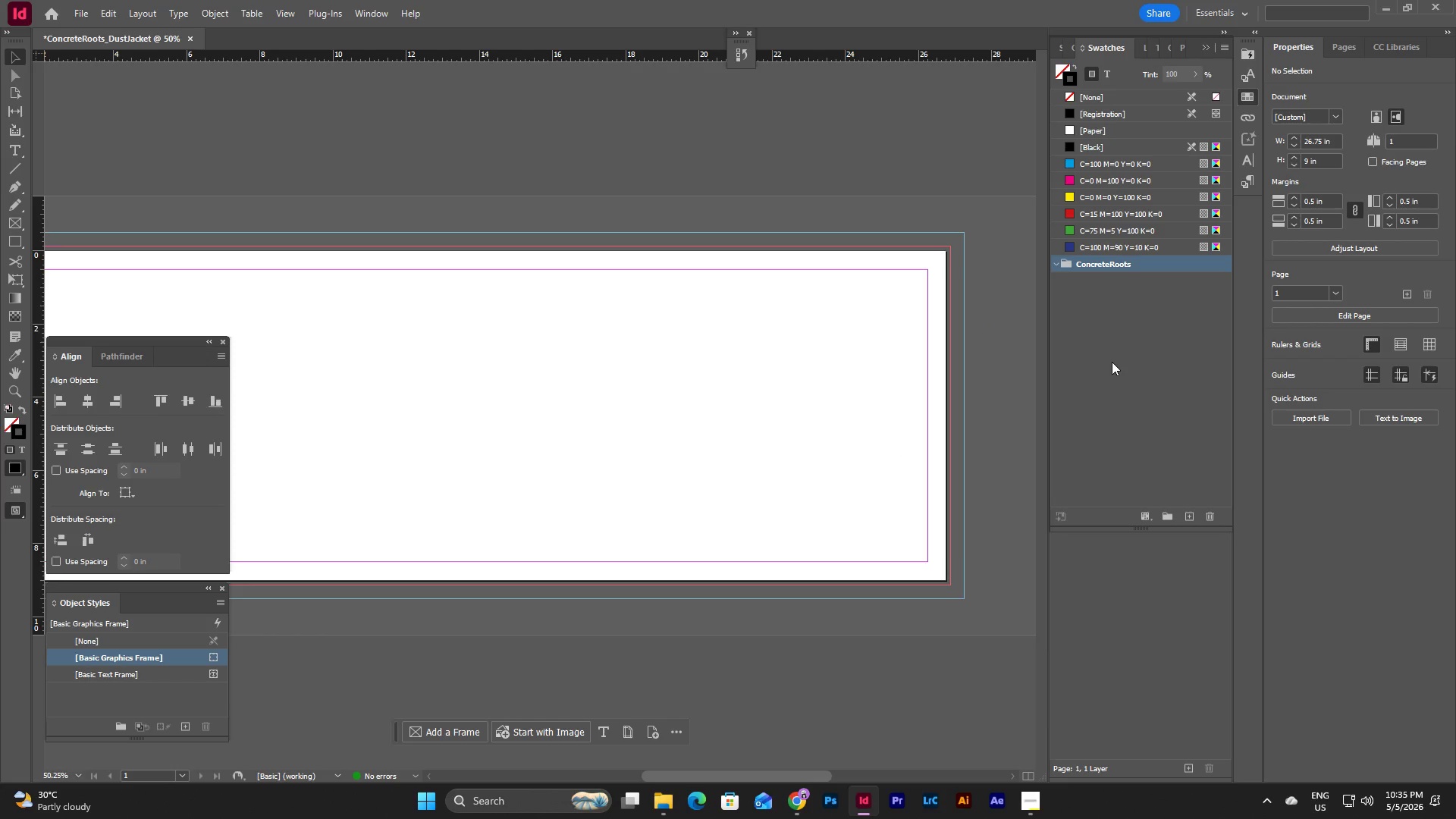 
left_click_drag(start_coordinate=[786, 775], to_coordinate=[715, 774])
 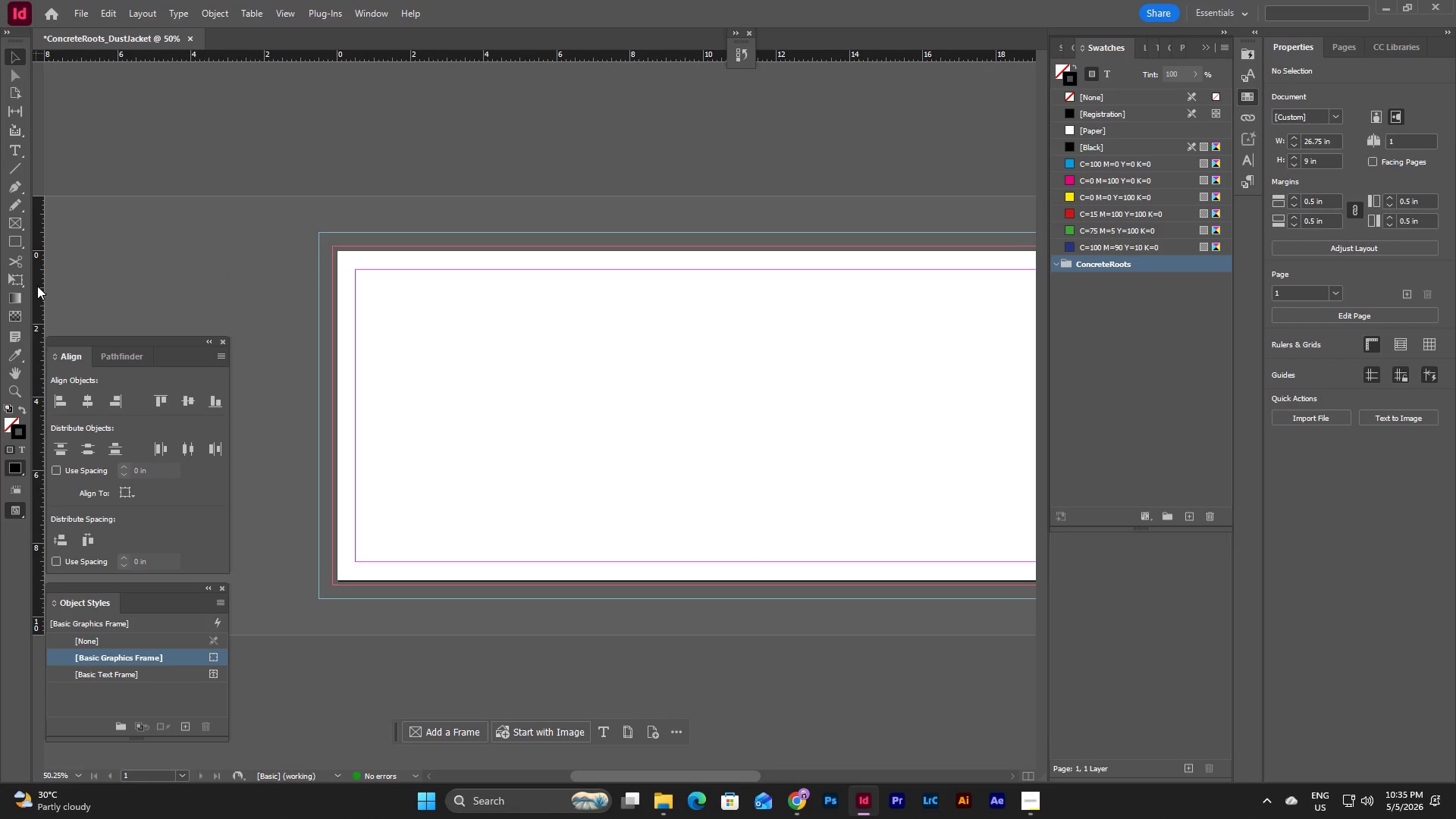 
left_click_drag(start_coordinate=[42, 294], to_coordinate=[475, 406])
 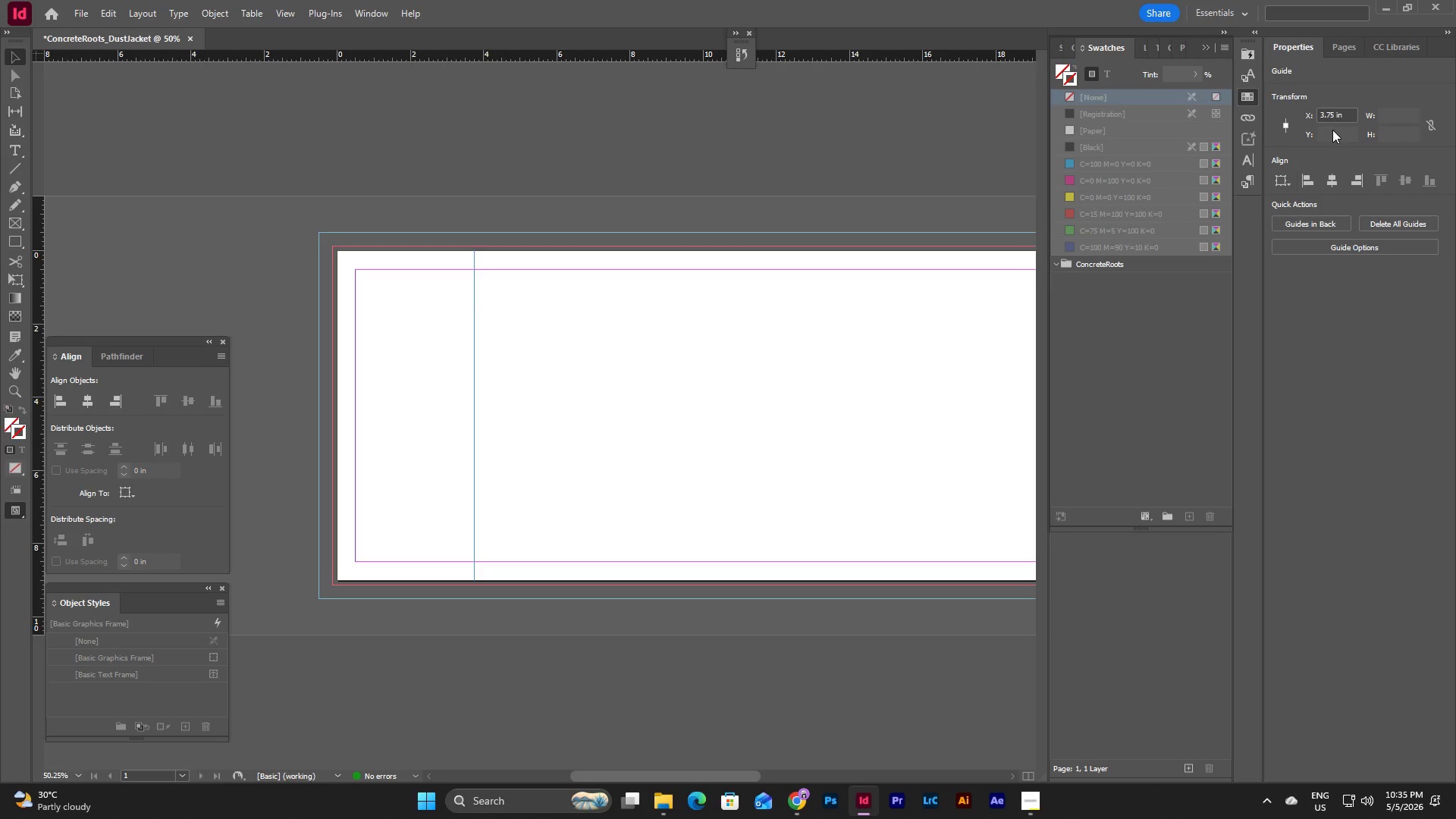 
left_click_drag(start_coordinate=[1343, 116], to_coordinate=[1307, 122])
 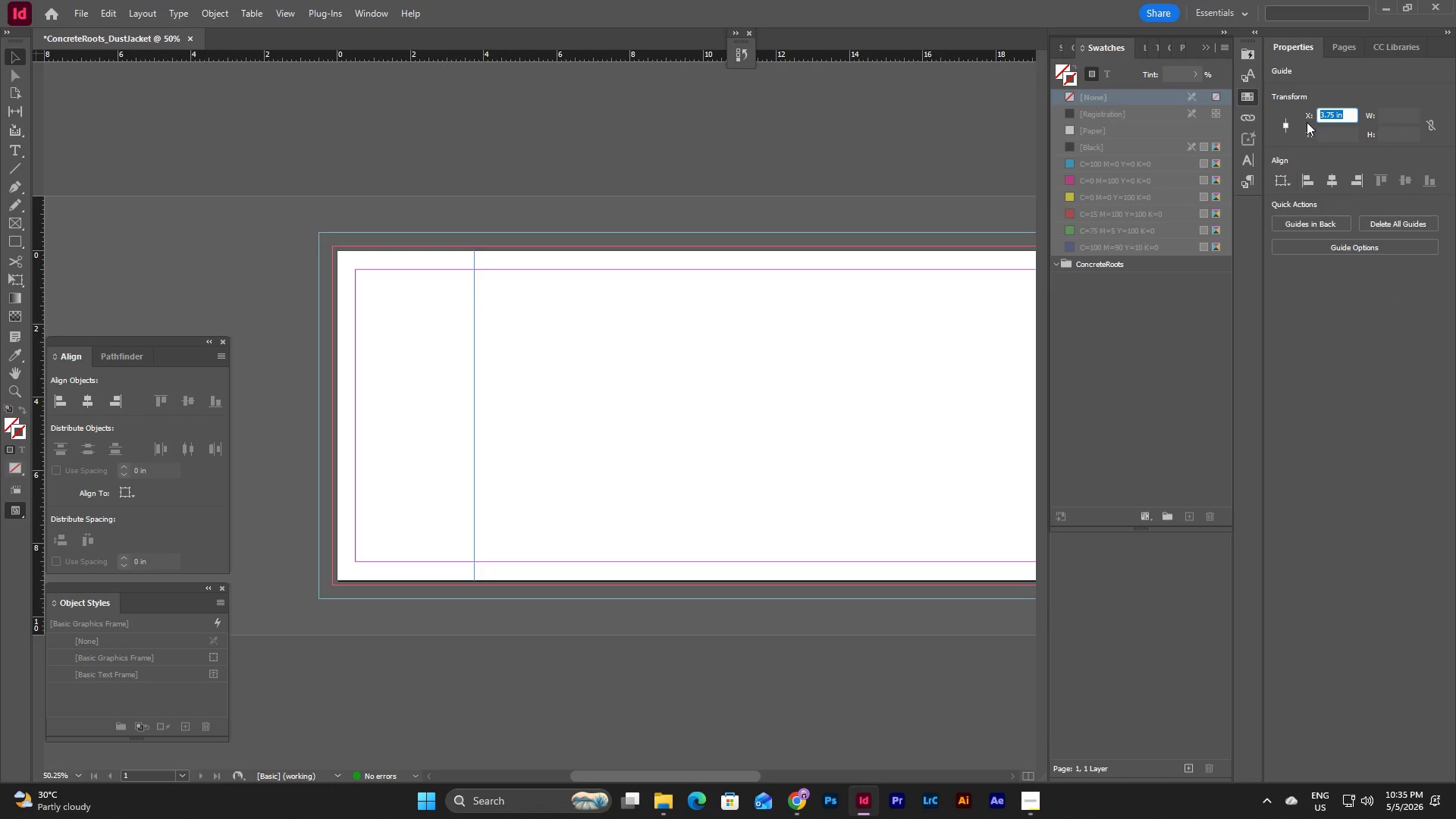 
key(Numpad4)
 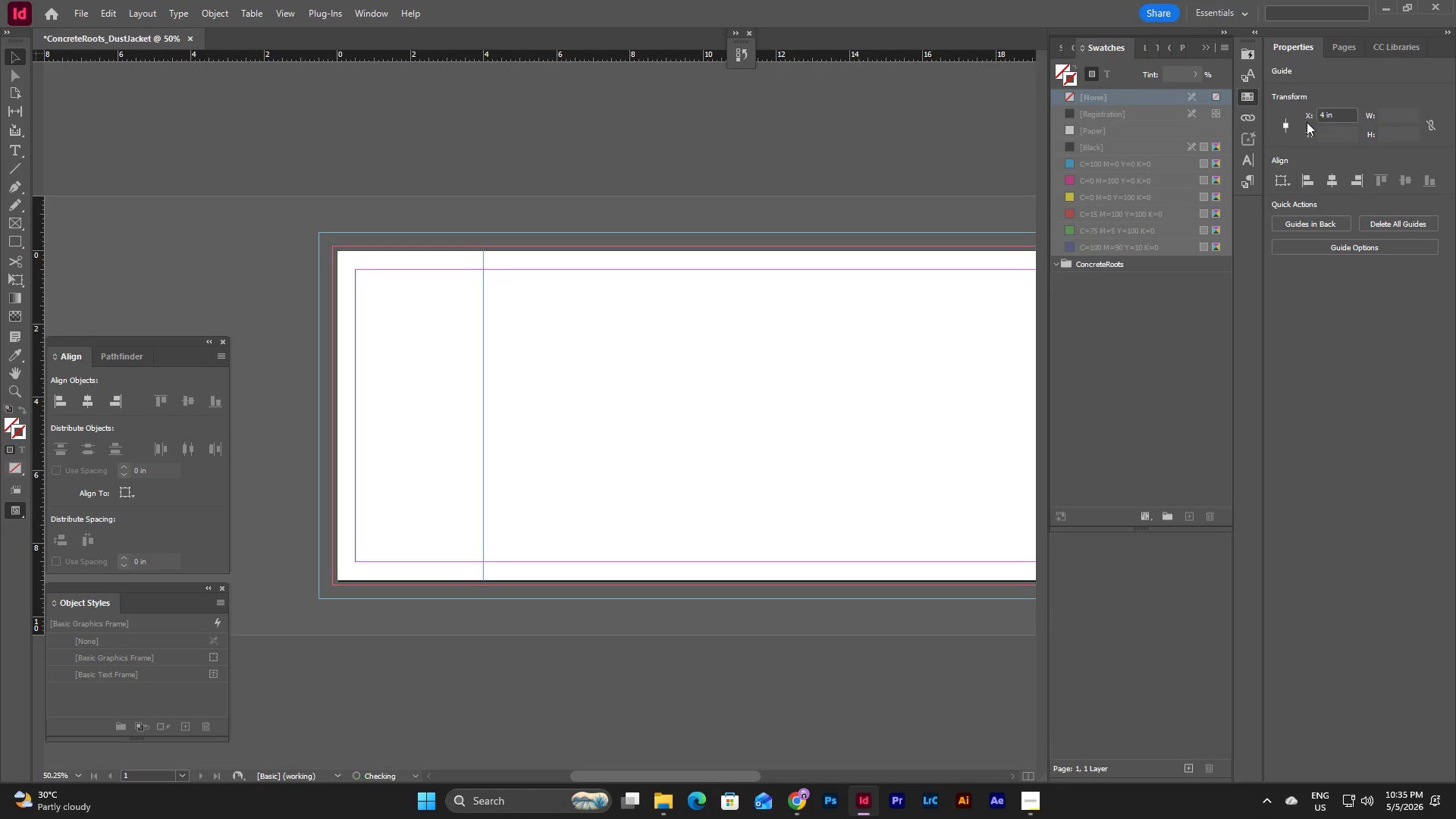 
key(NumpadEnter)
 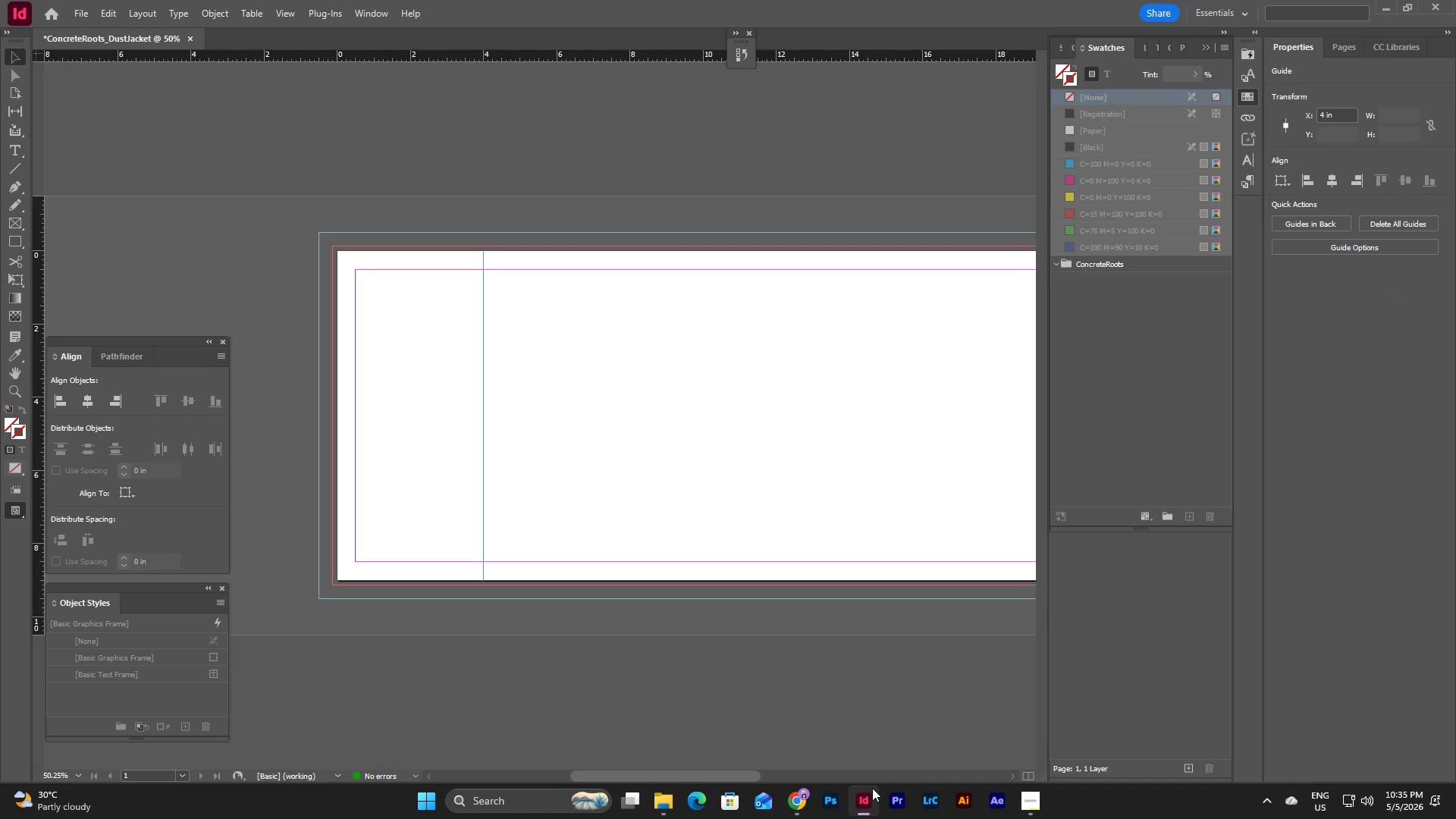 
left_click([1039, 800])